 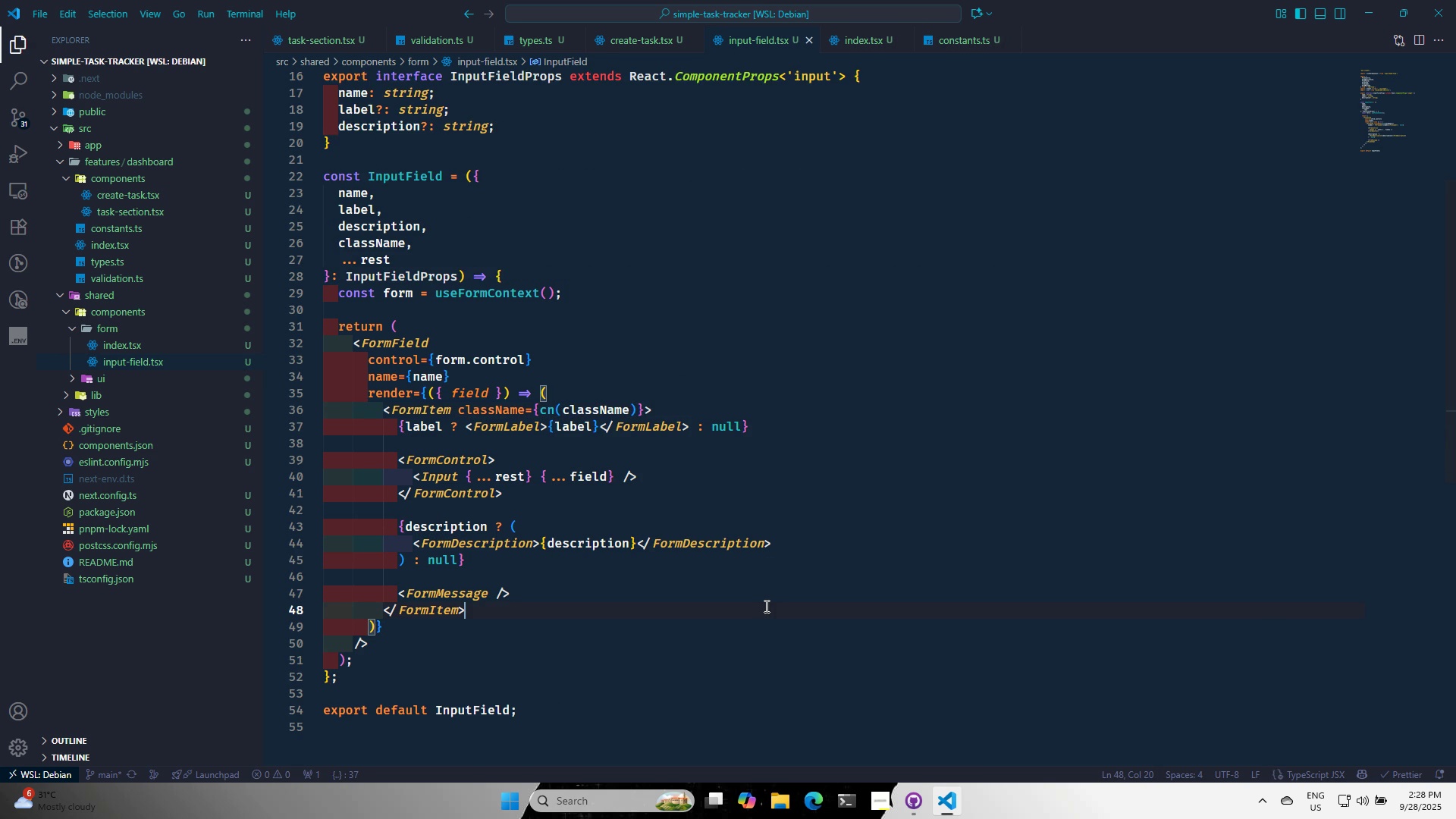 
key(Control+S)
 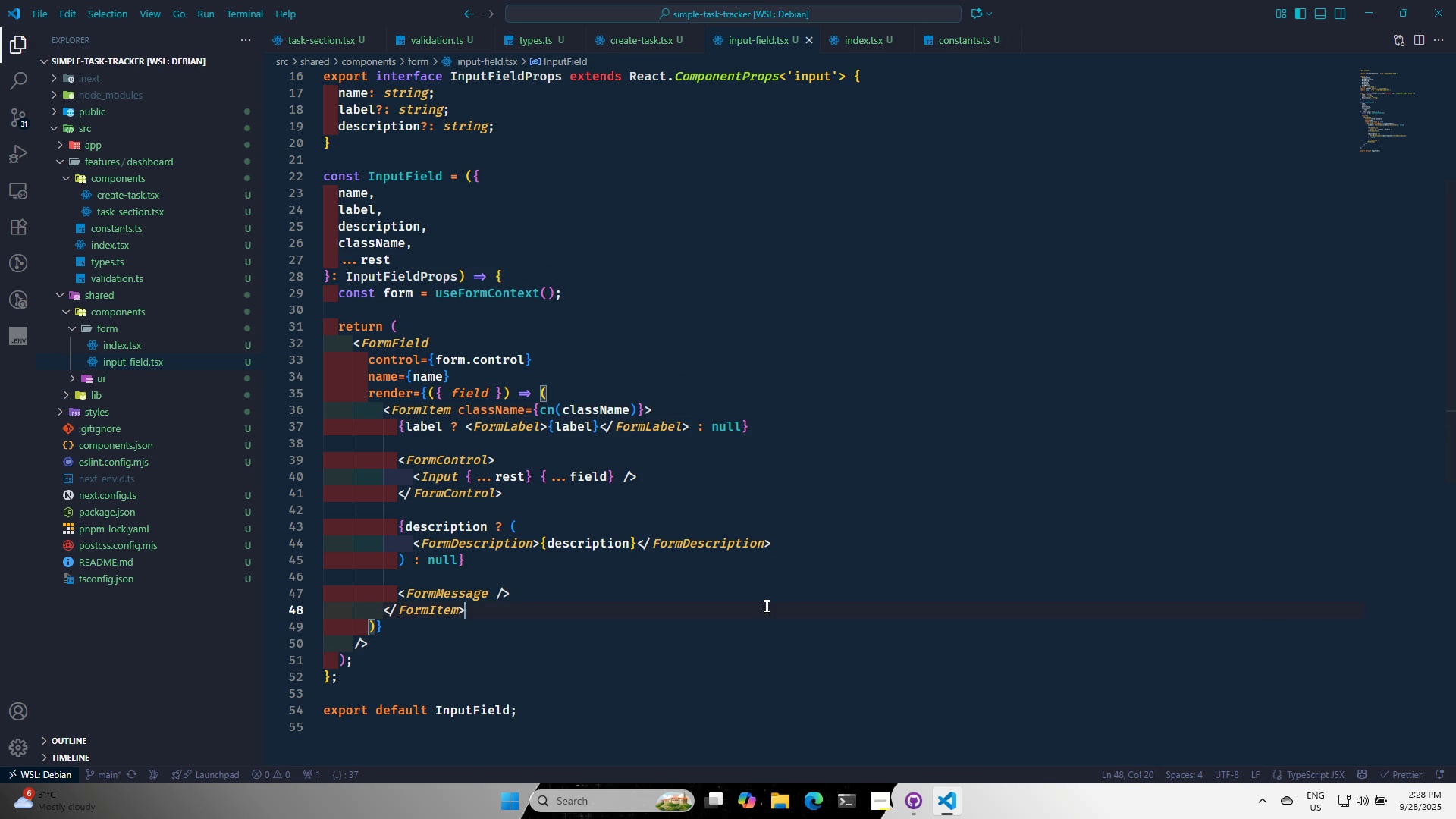 
key(Control+S)
 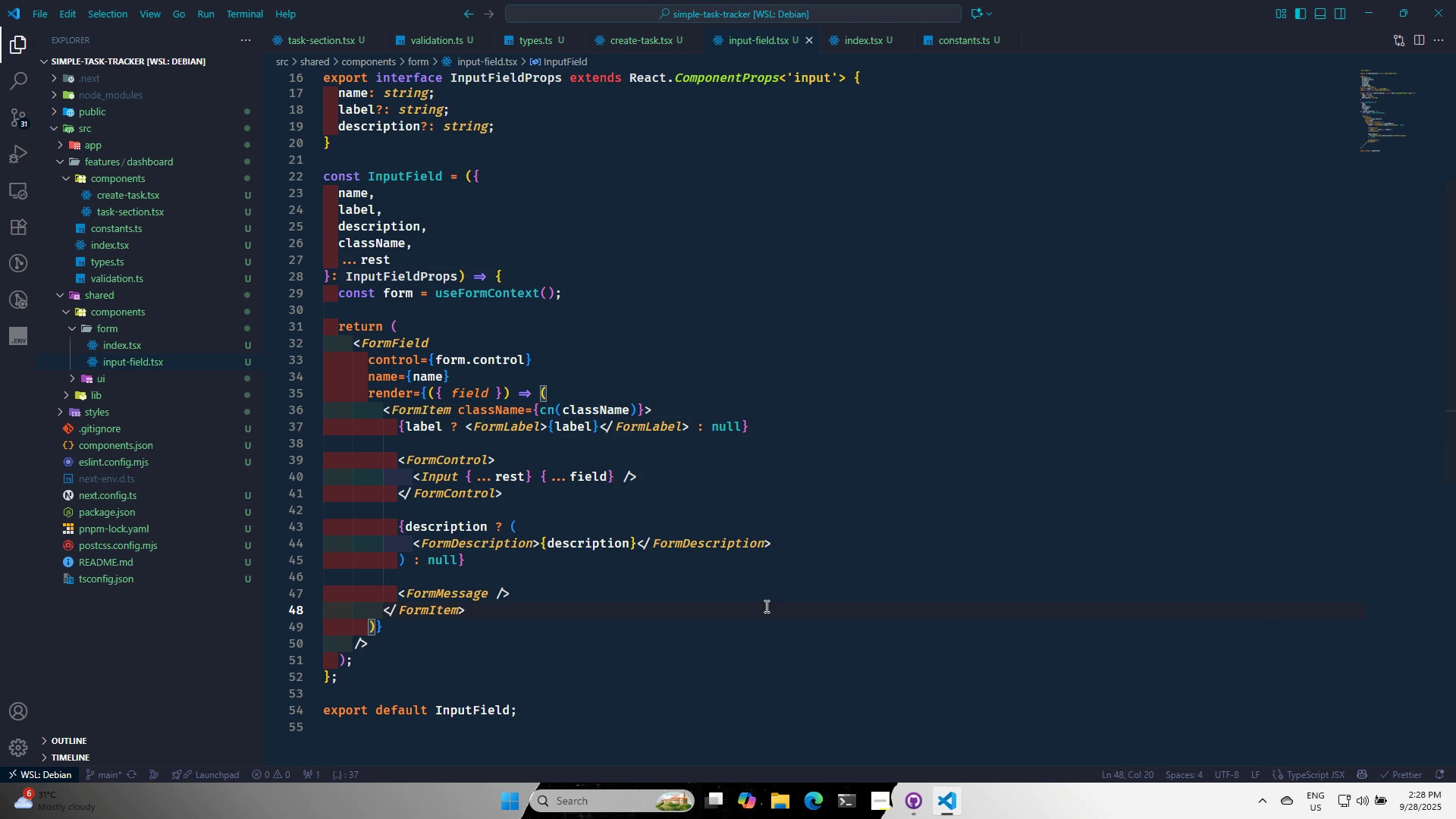 
key(Control+S)
 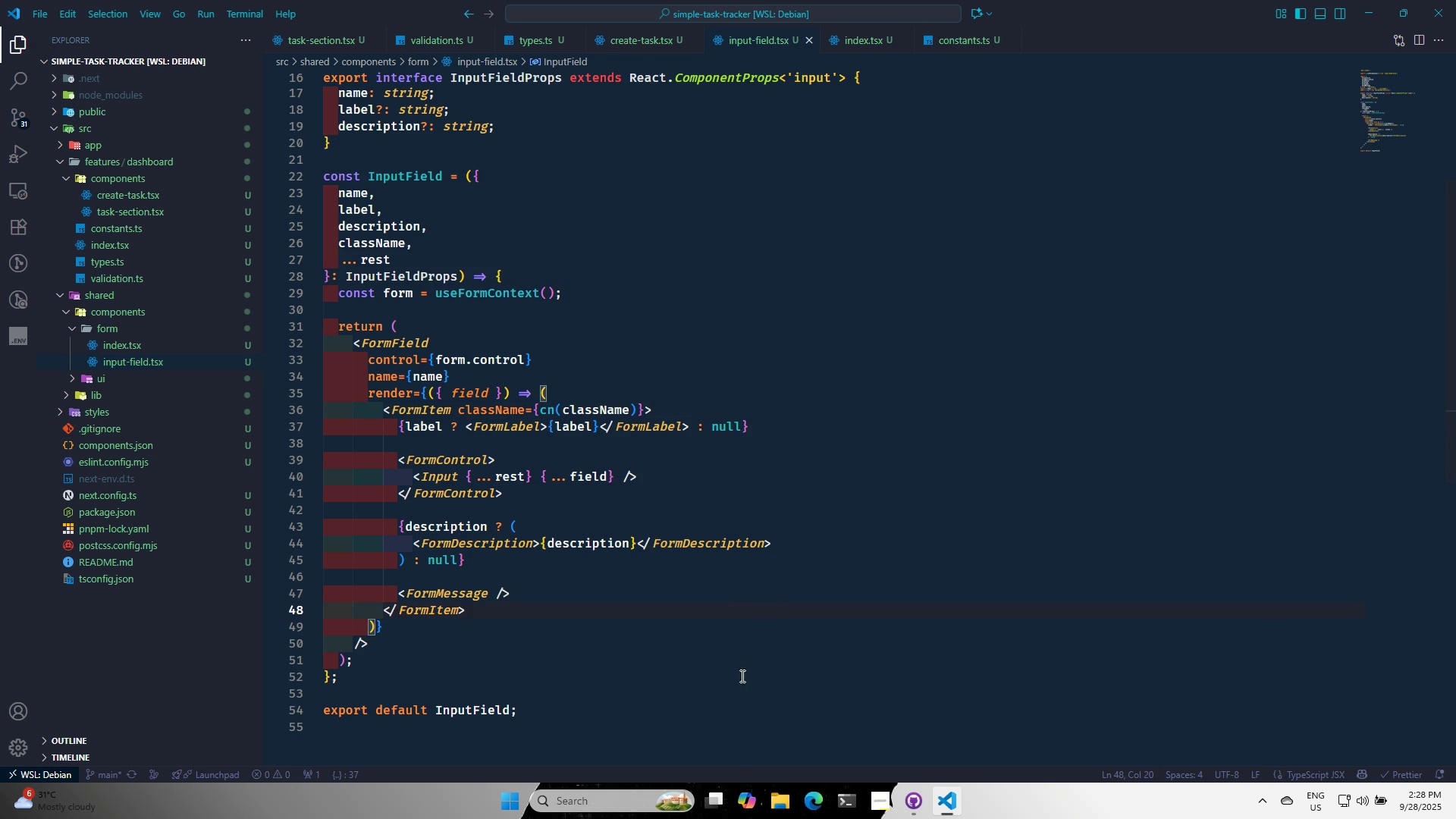 
scroll: coordinate [708, 624], scroll_direction: up, amount: 12.0
 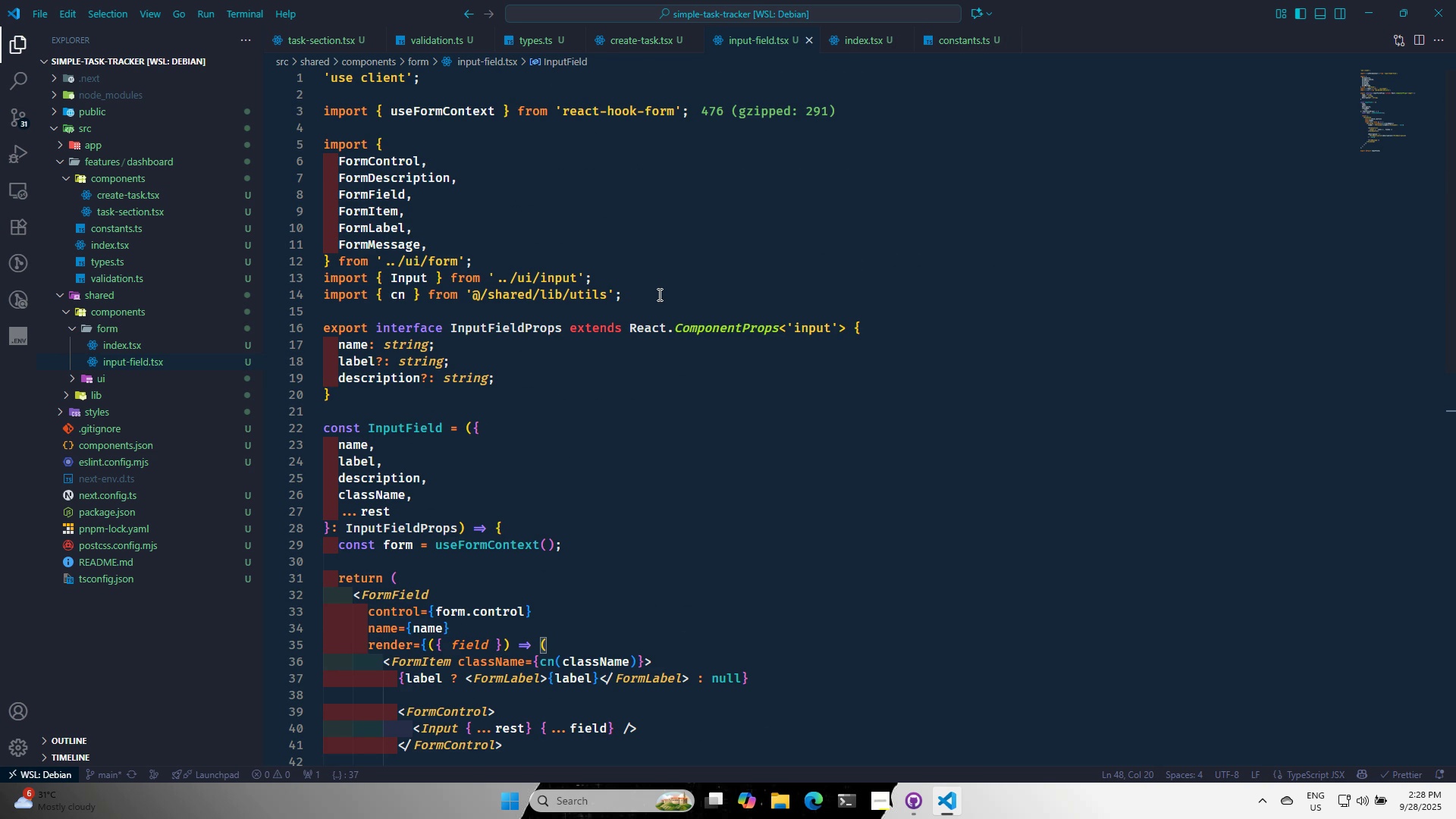 
left_click([658, 294])
 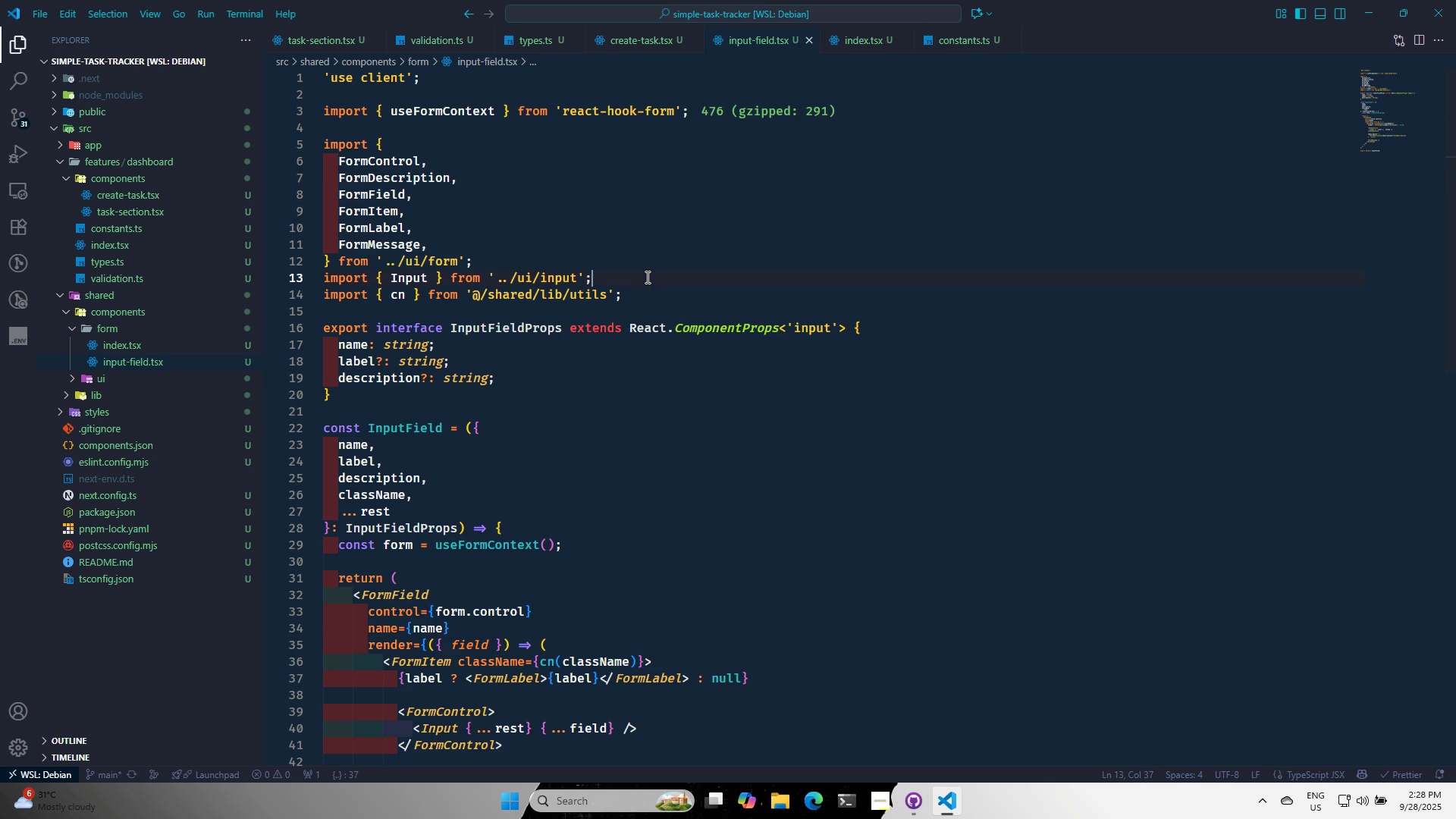 
left_click([646, 277])
 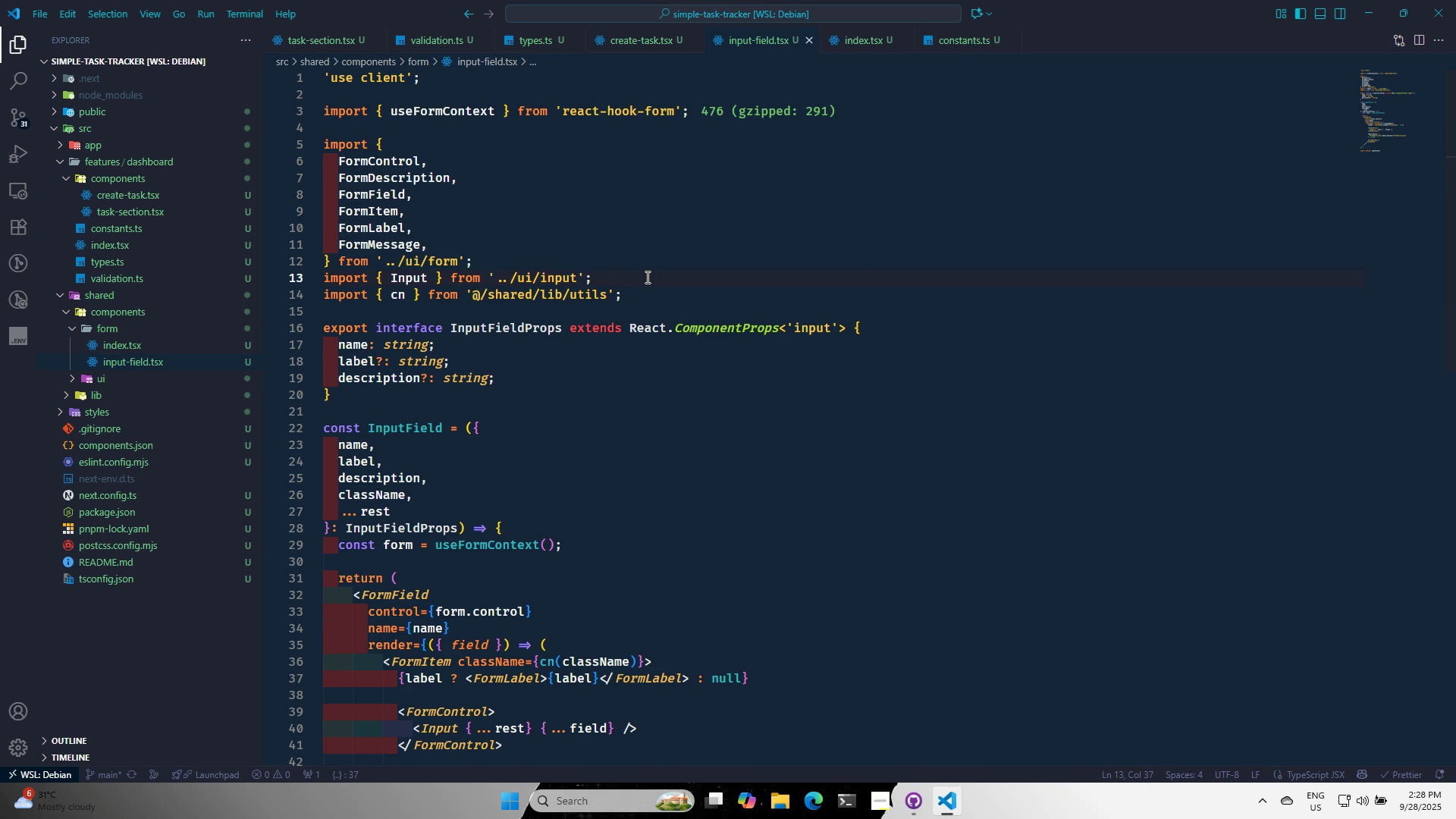 
key(Enter)